 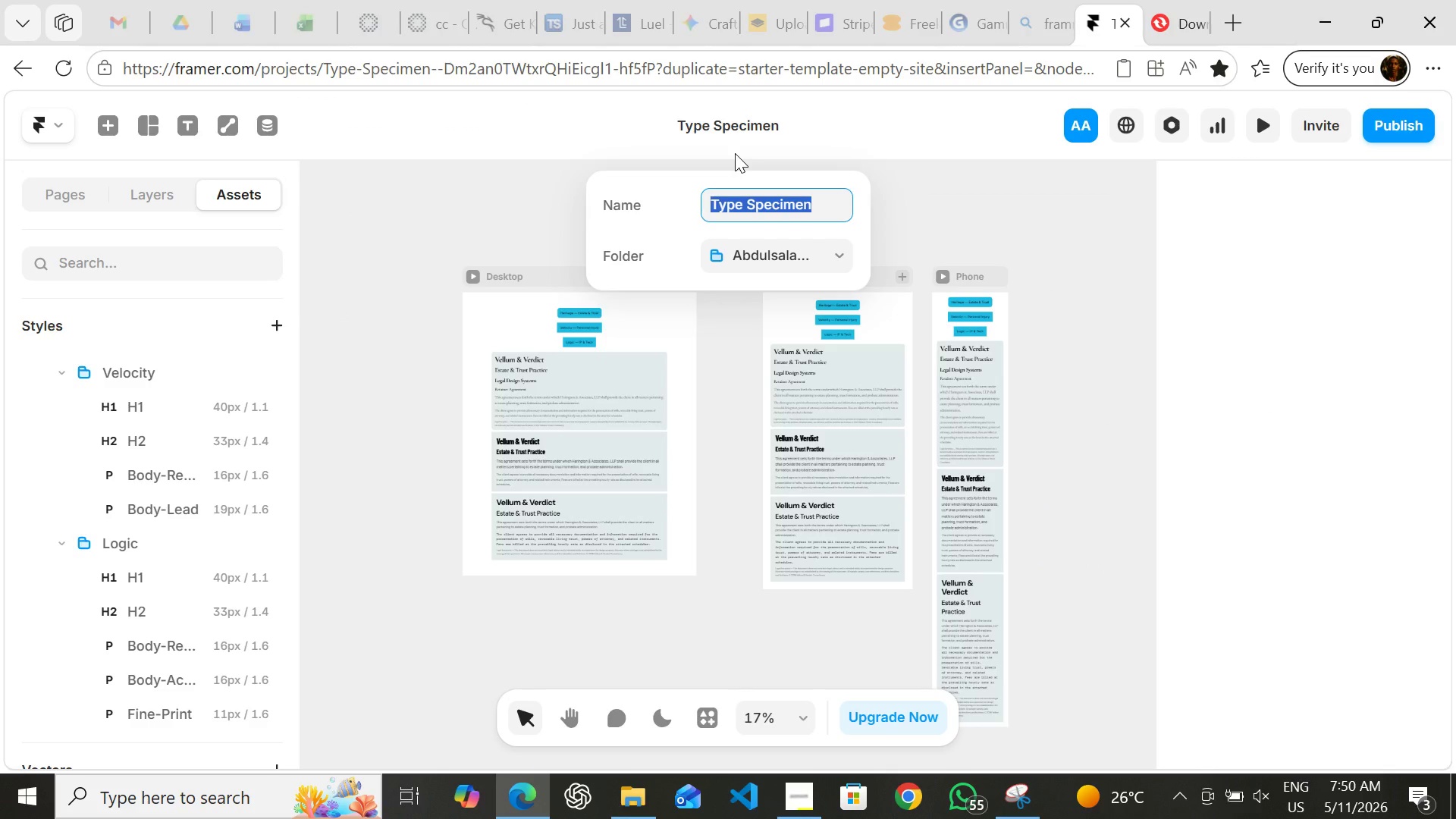 
key(Control+ControlLeft)
 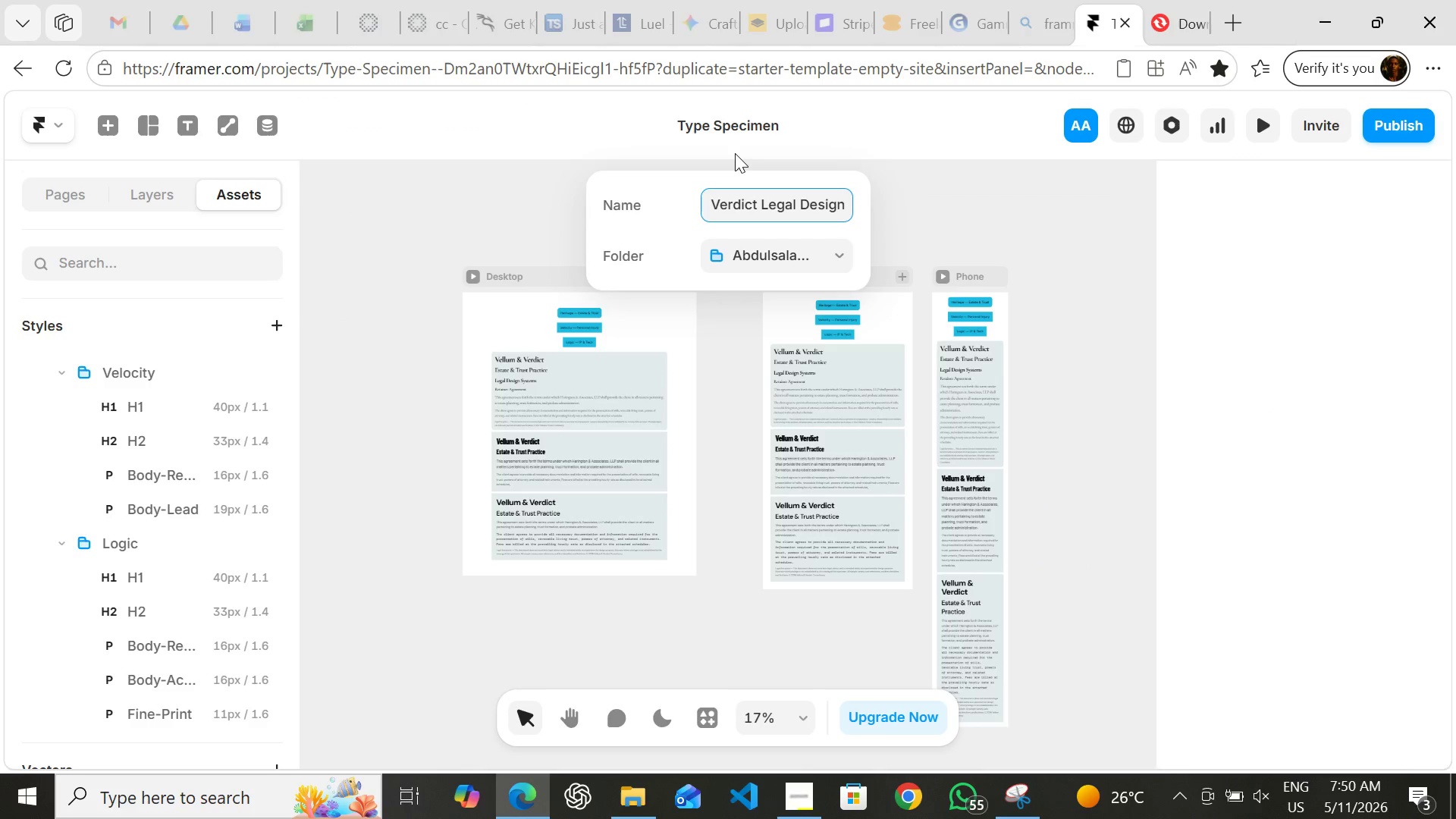 
key(Control+V)
 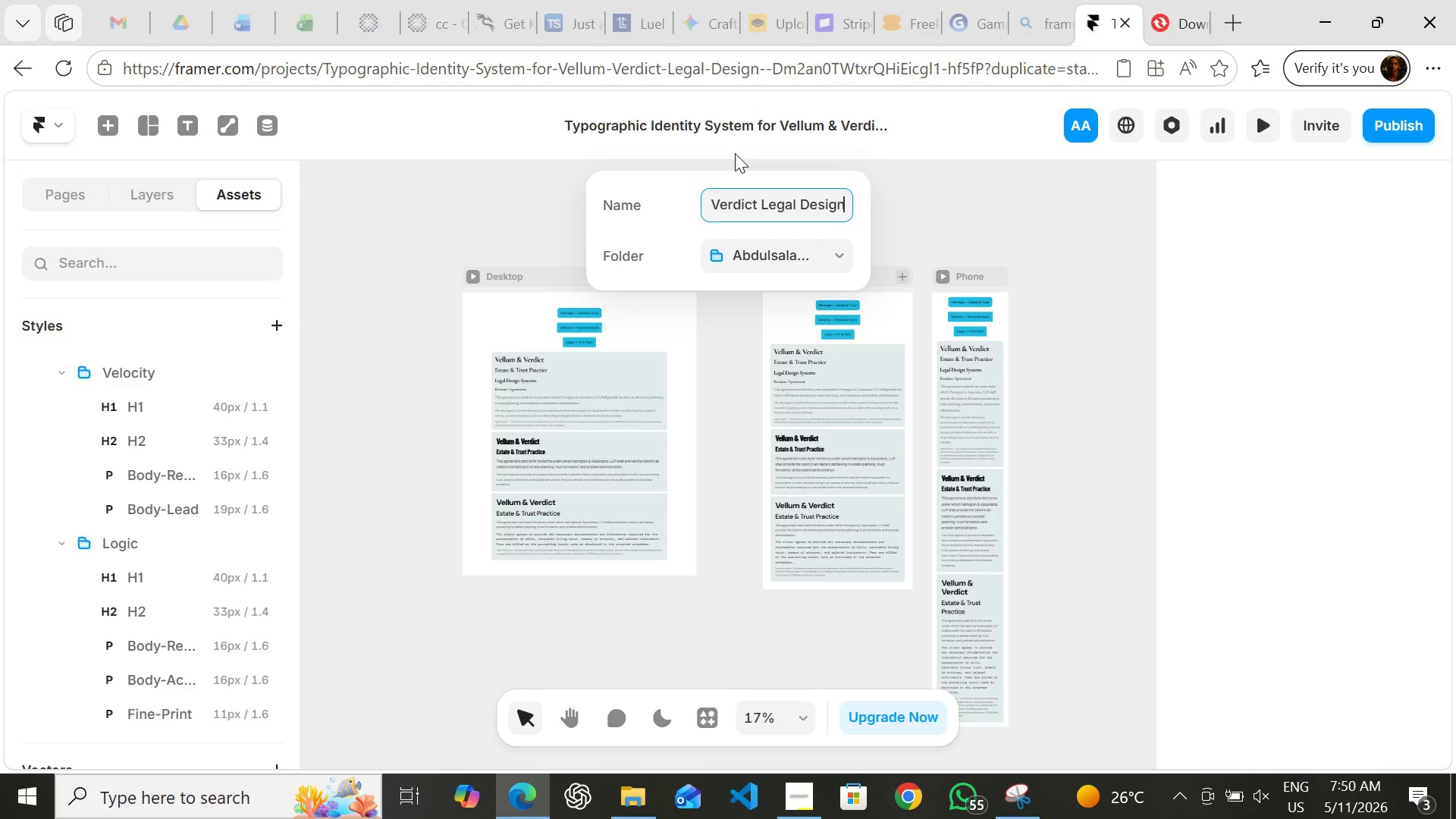 
key(Enter)
 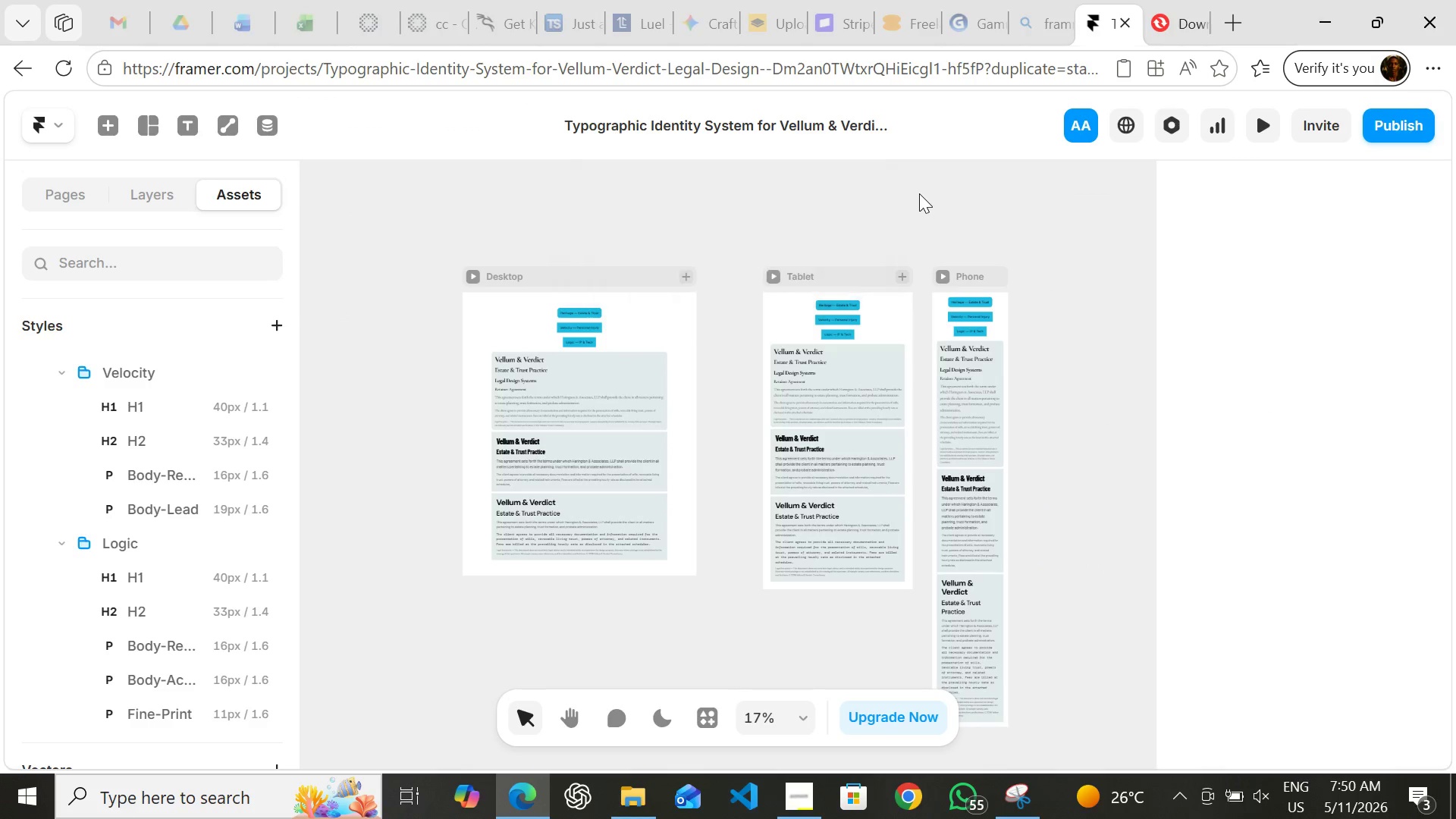 
left_click([919, 193])
 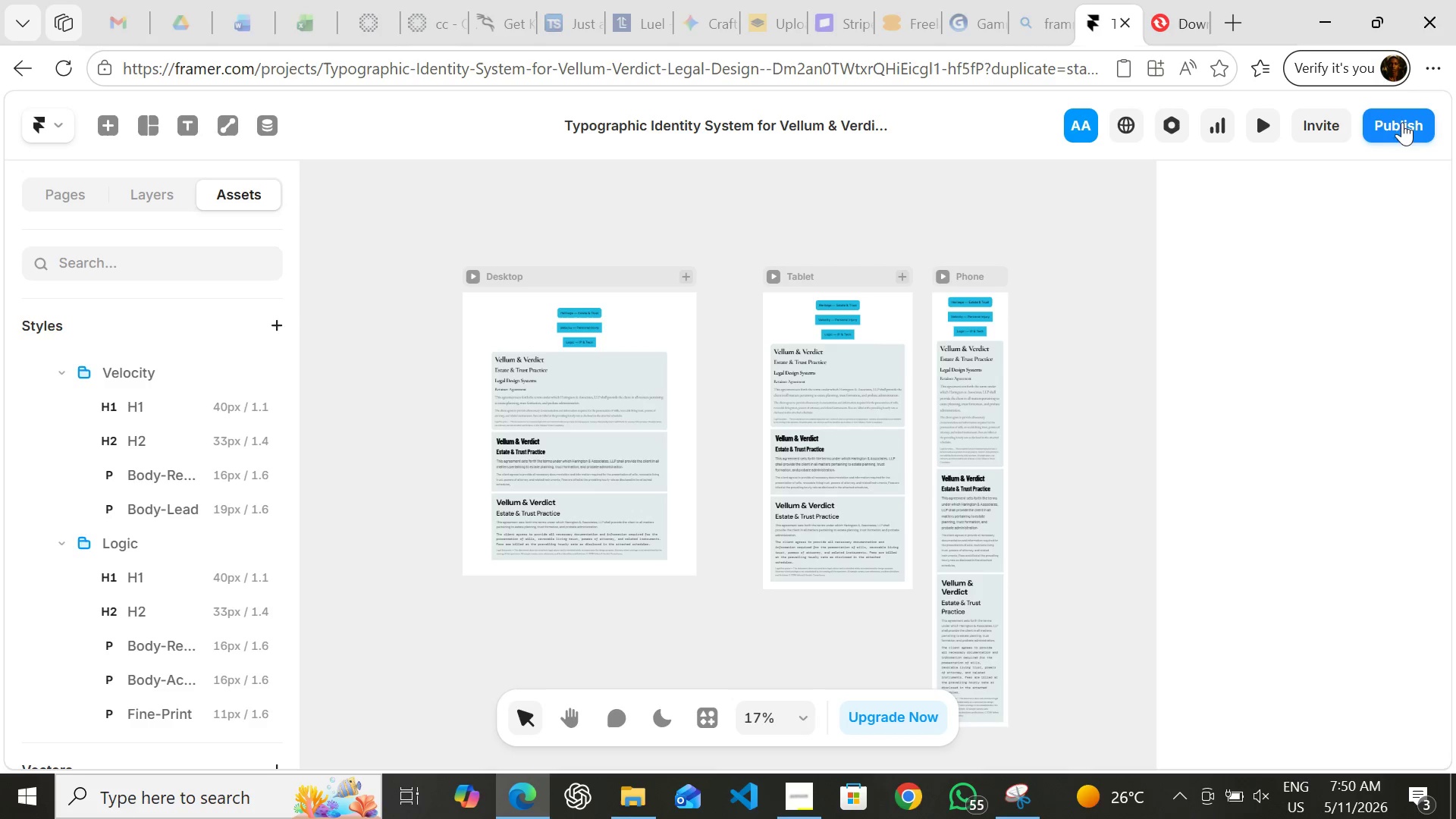 
left_click([1397, 116])
 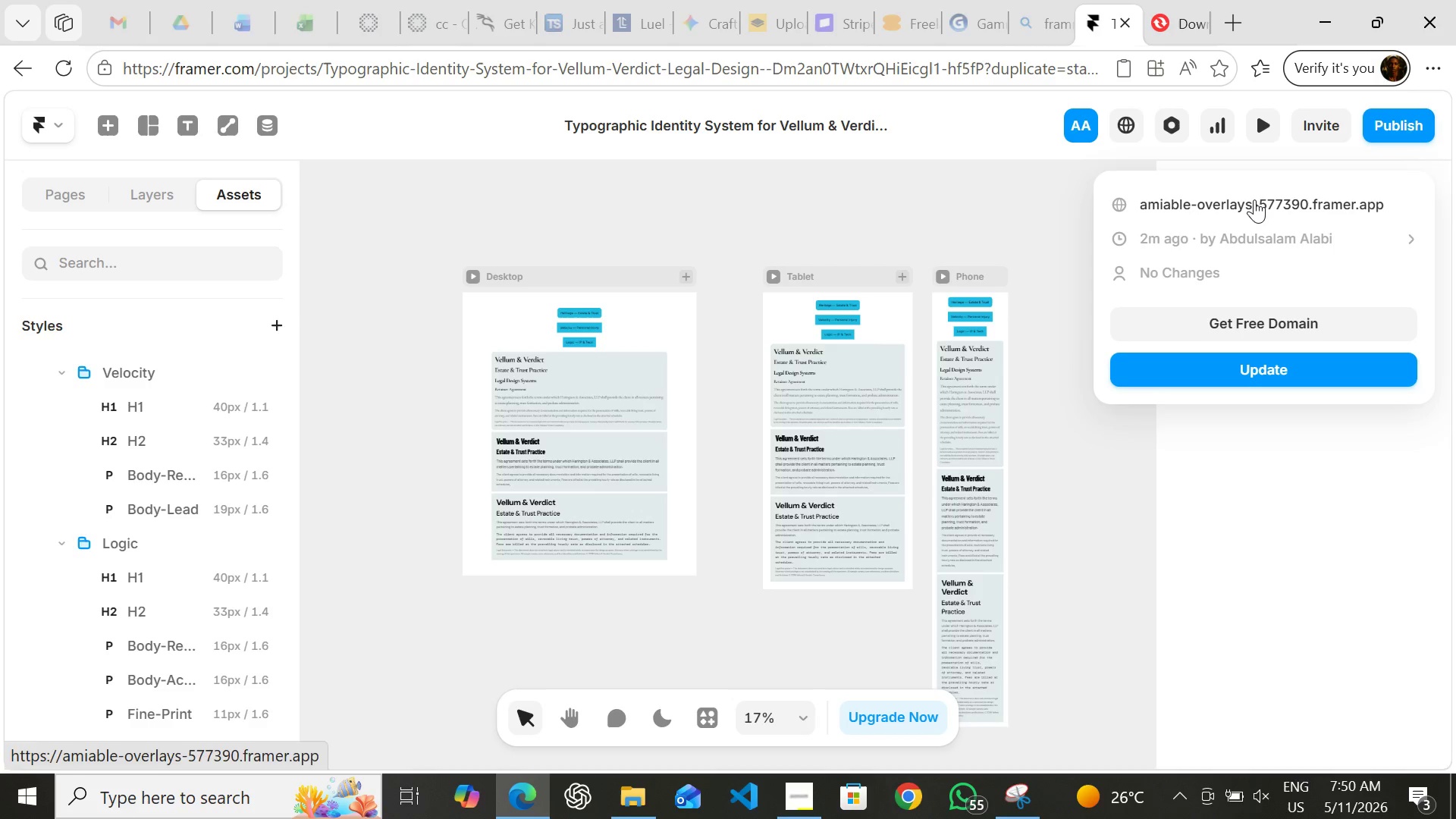 
left_click([1254, 199])
 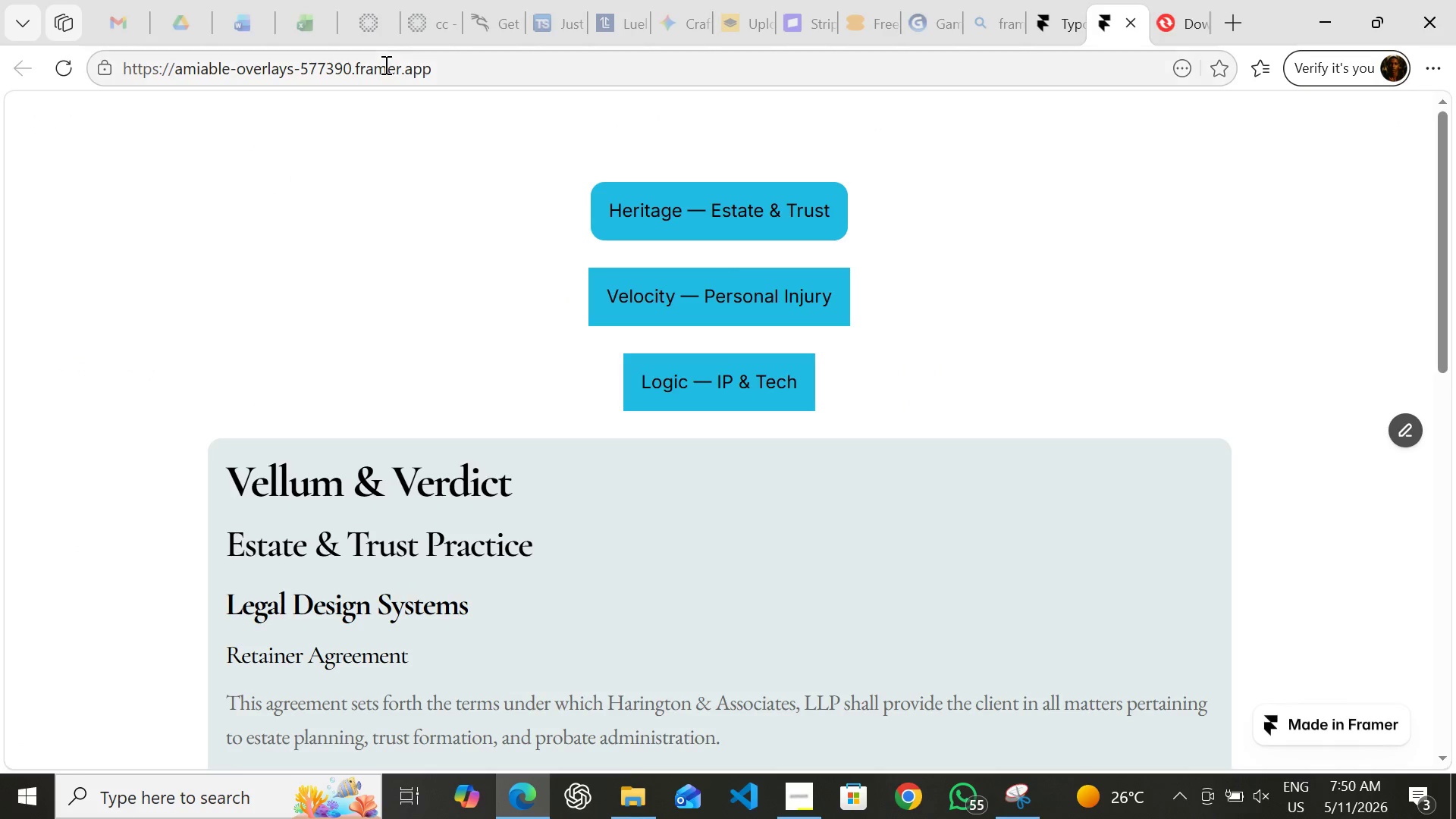 
left_click([384, 64])
 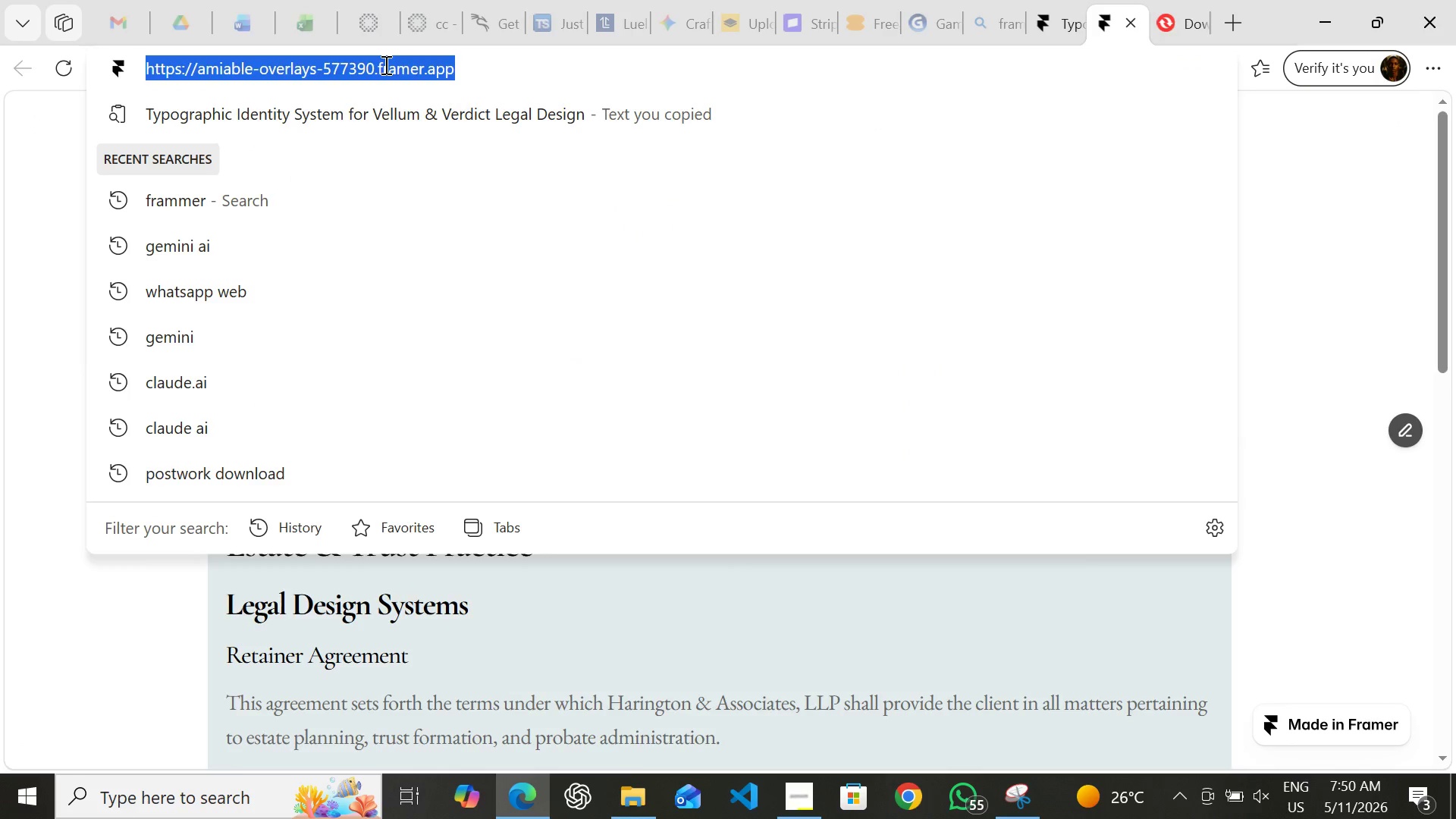 
key(Control+C)
 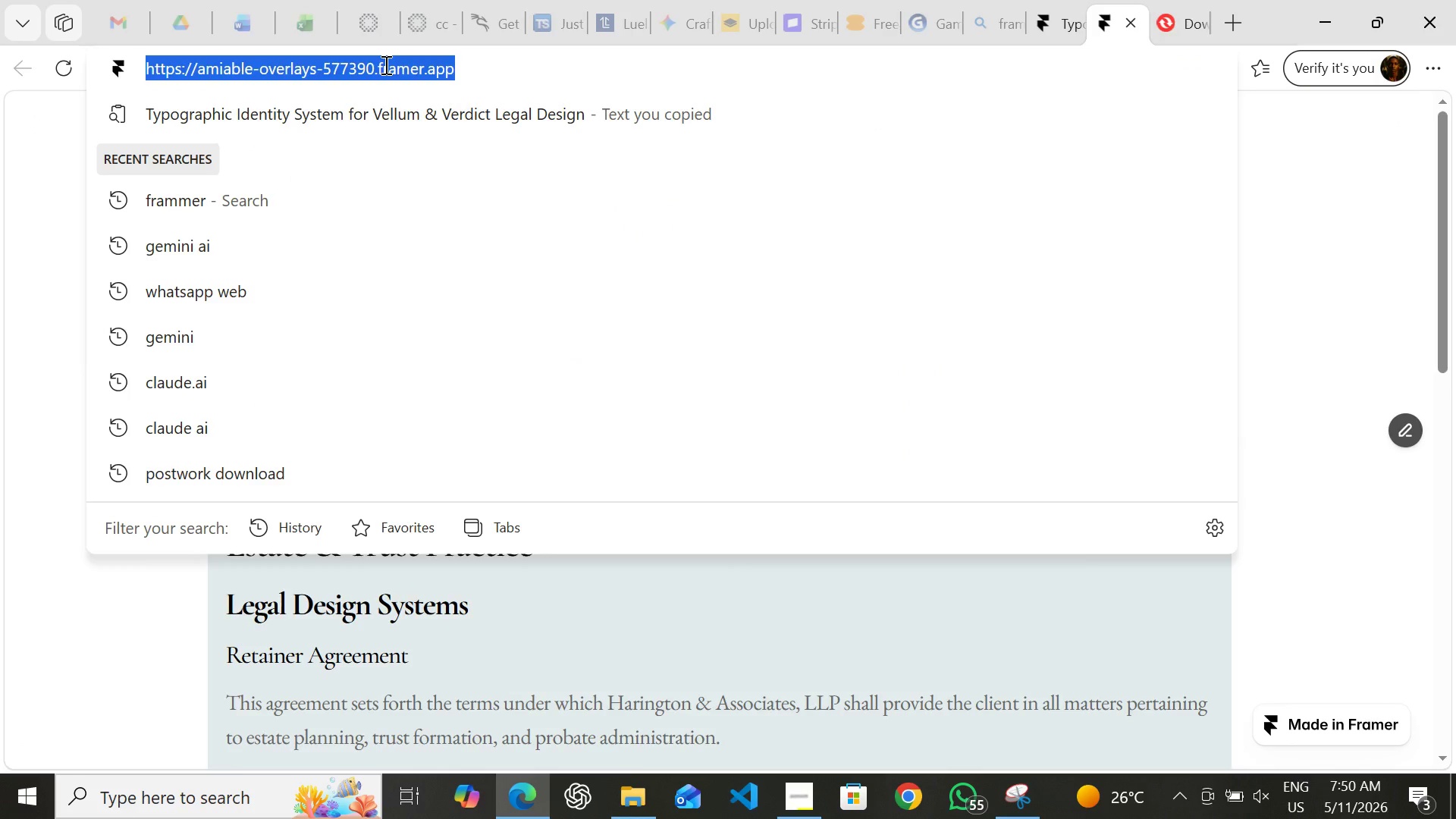 
key(Control+C)
 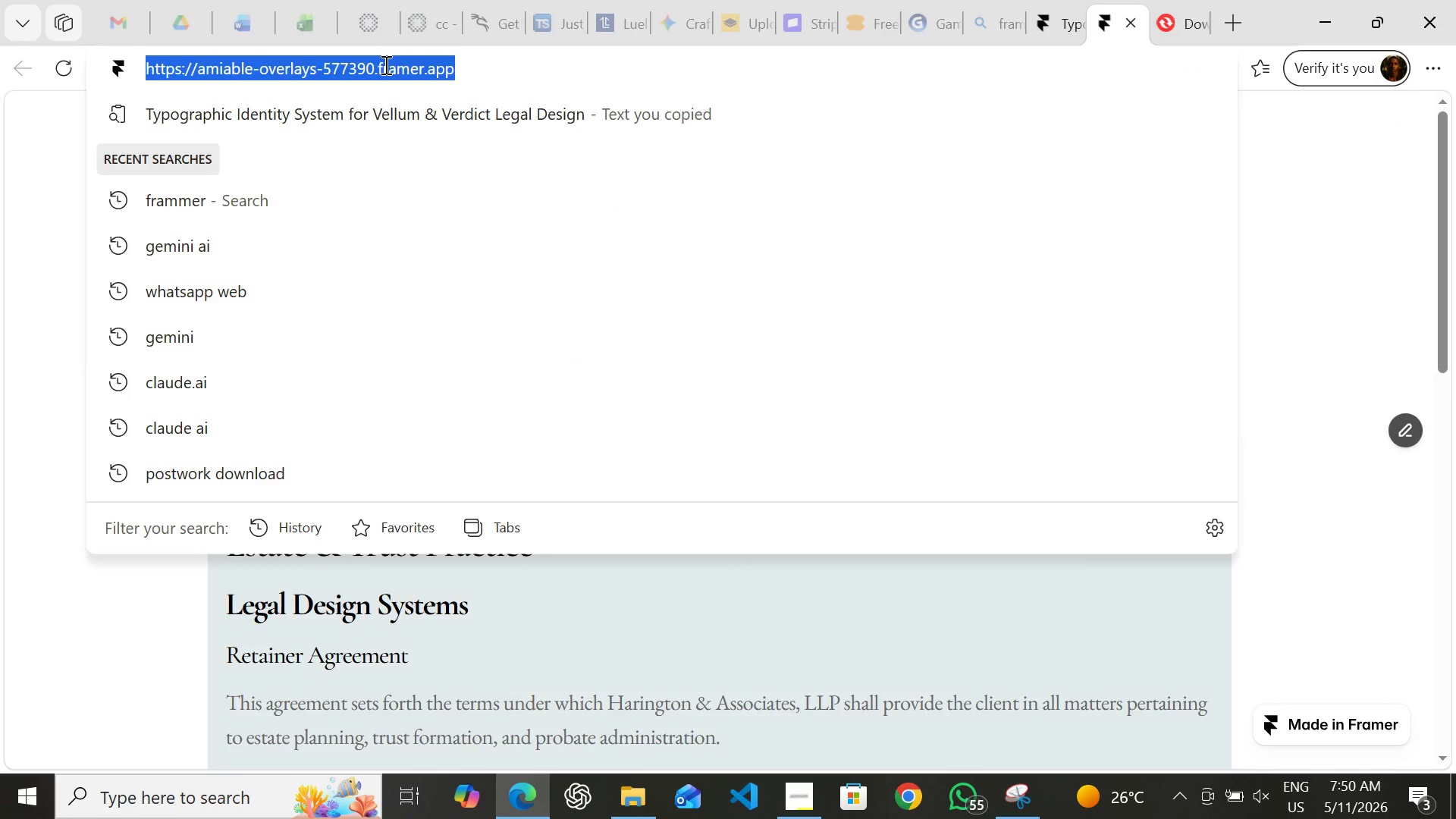 
hold_key(key=C, duration=0.33)
 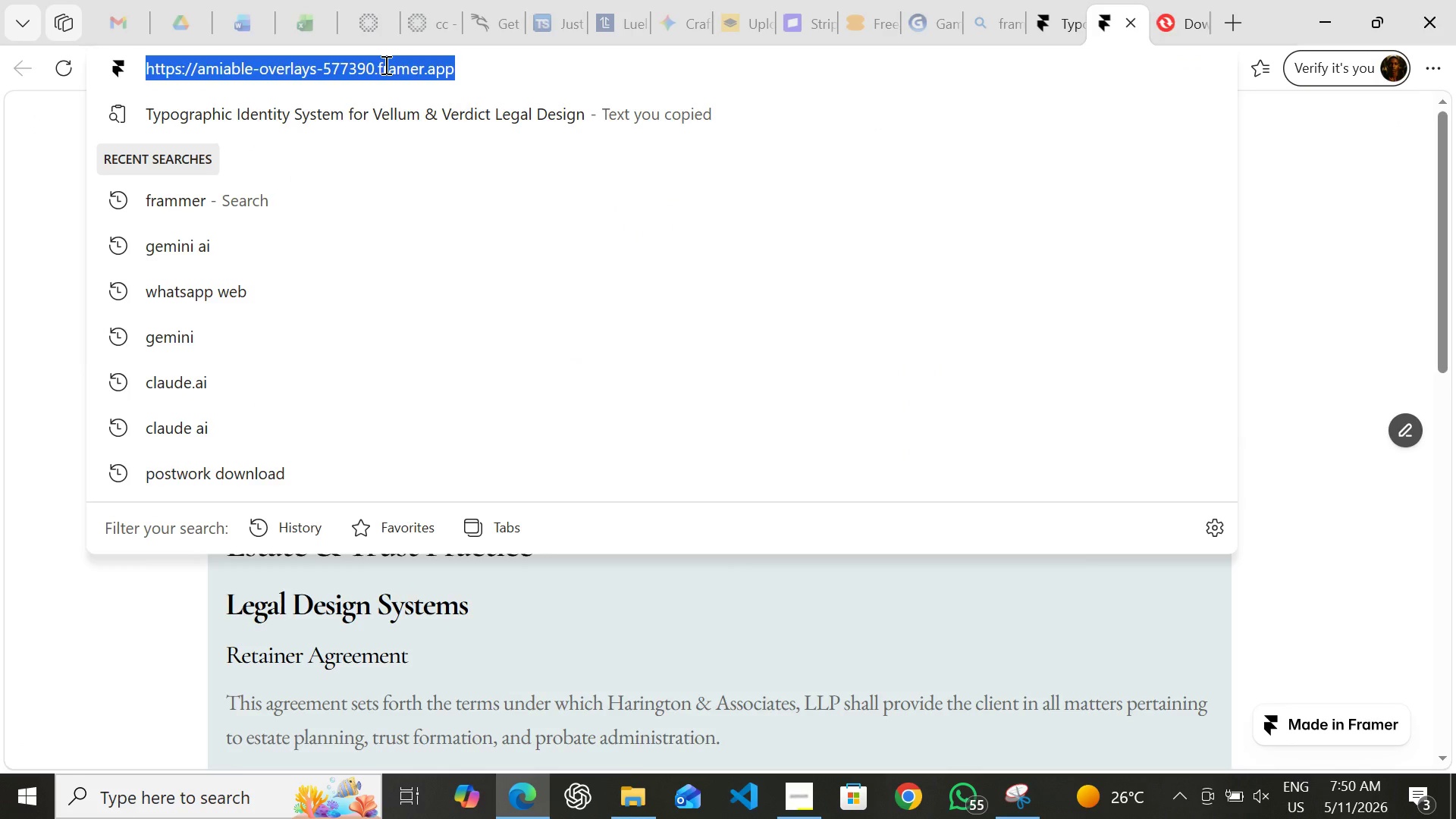 
key(Control+C)
 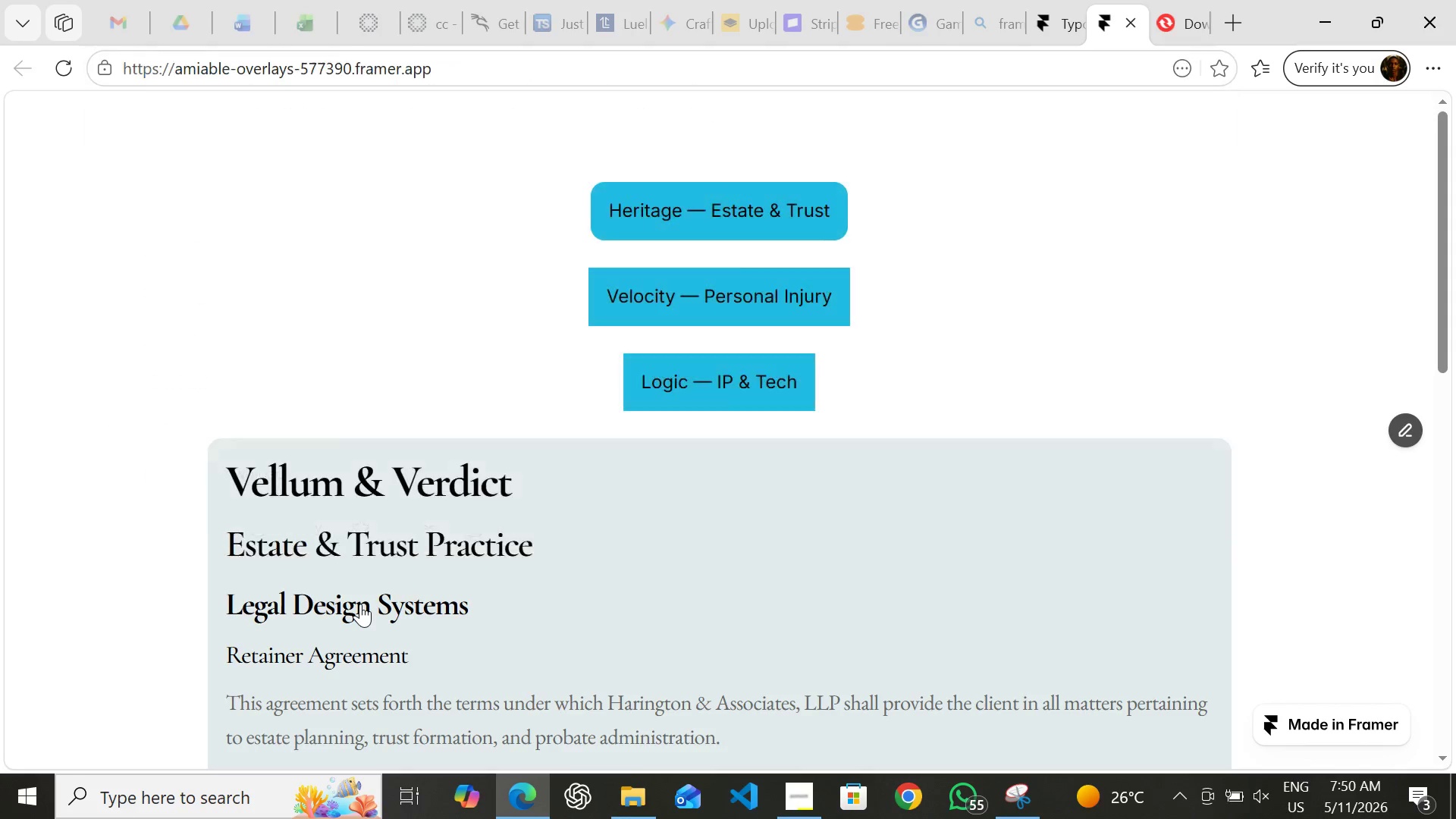 
left_click([360, 604])
 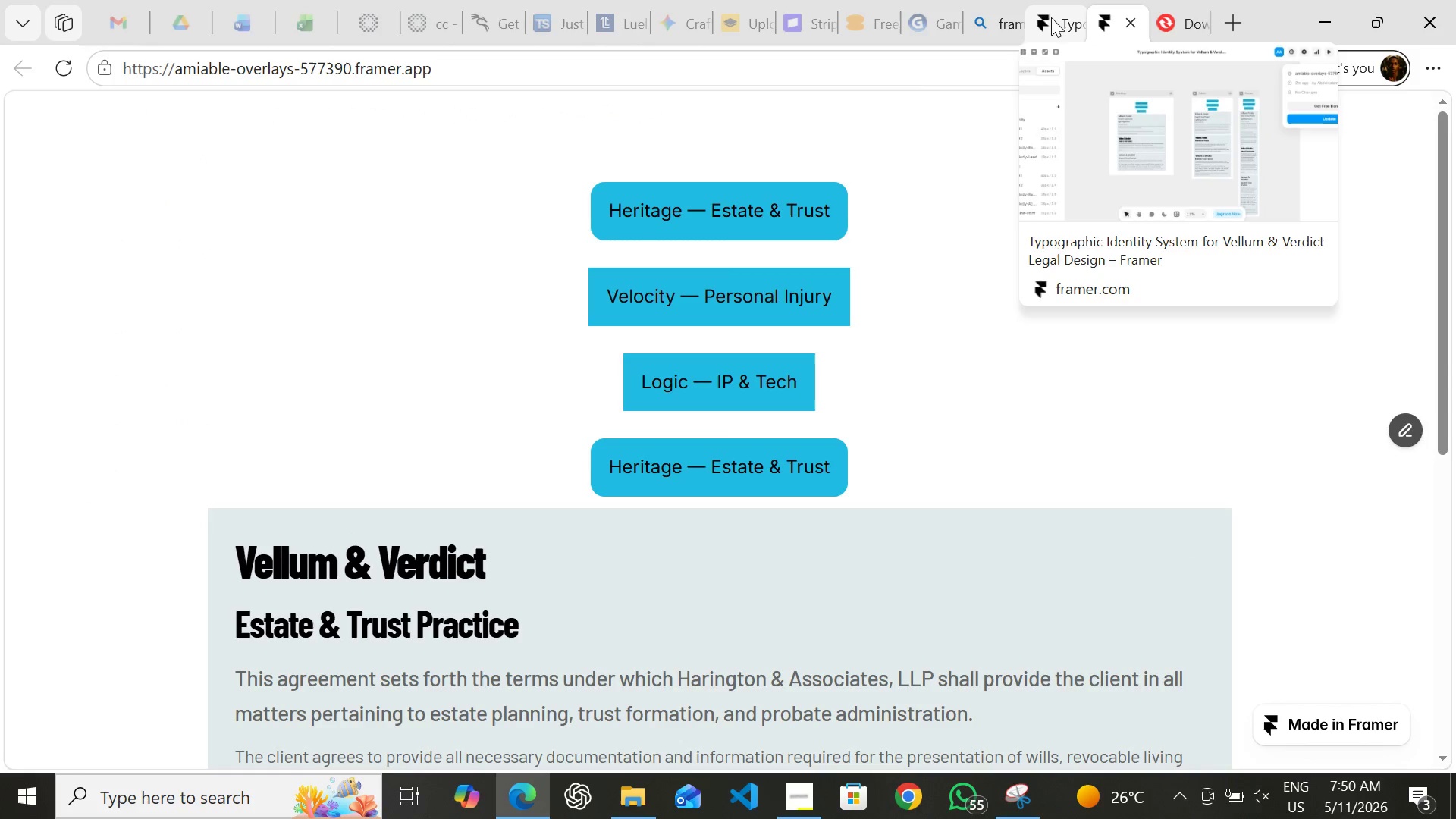 
left_click([1051, 17])
 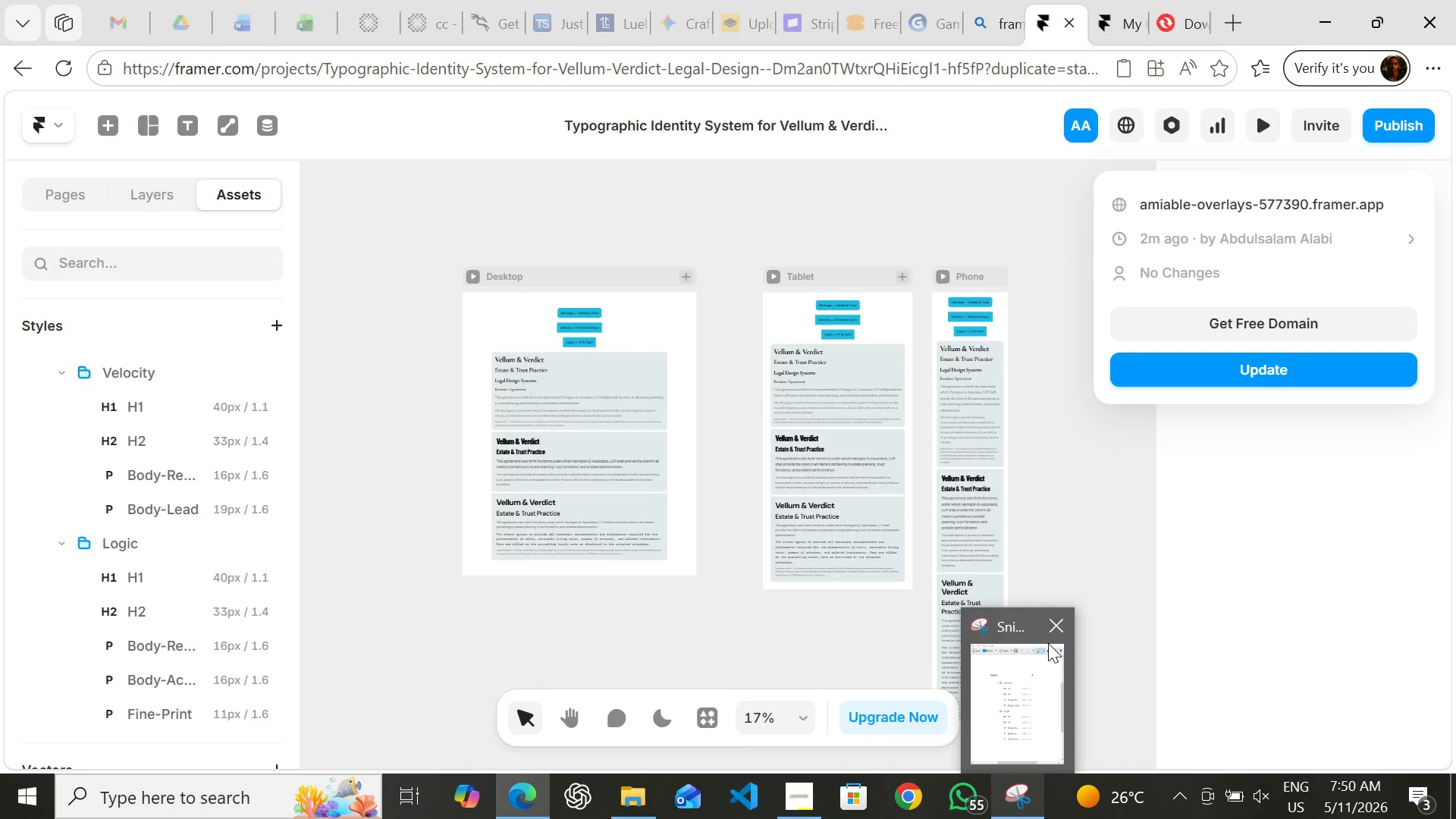 
left_click([1052, 626])
 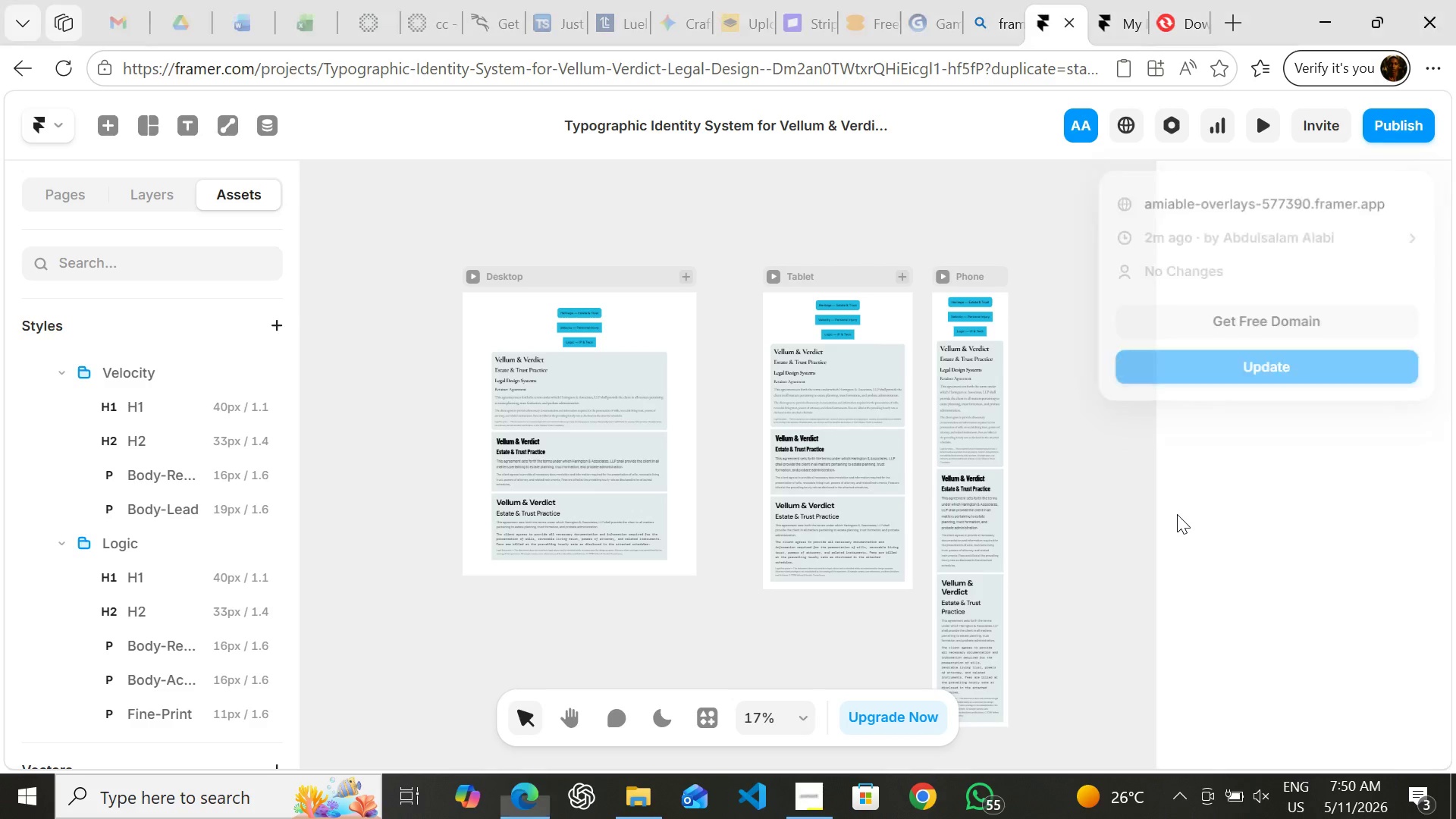 